 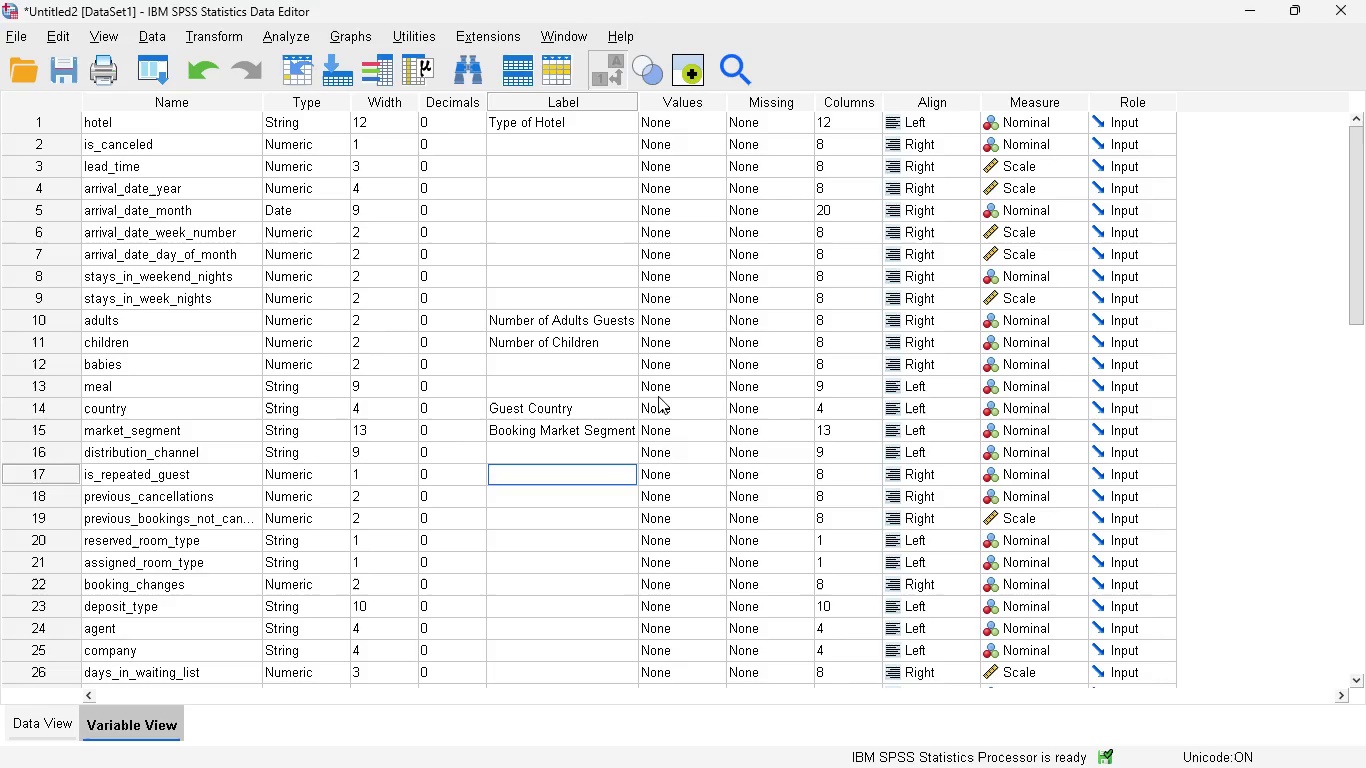 
scroll: coordinate [302, 400], scroll_direction: down, amount: 1.0
 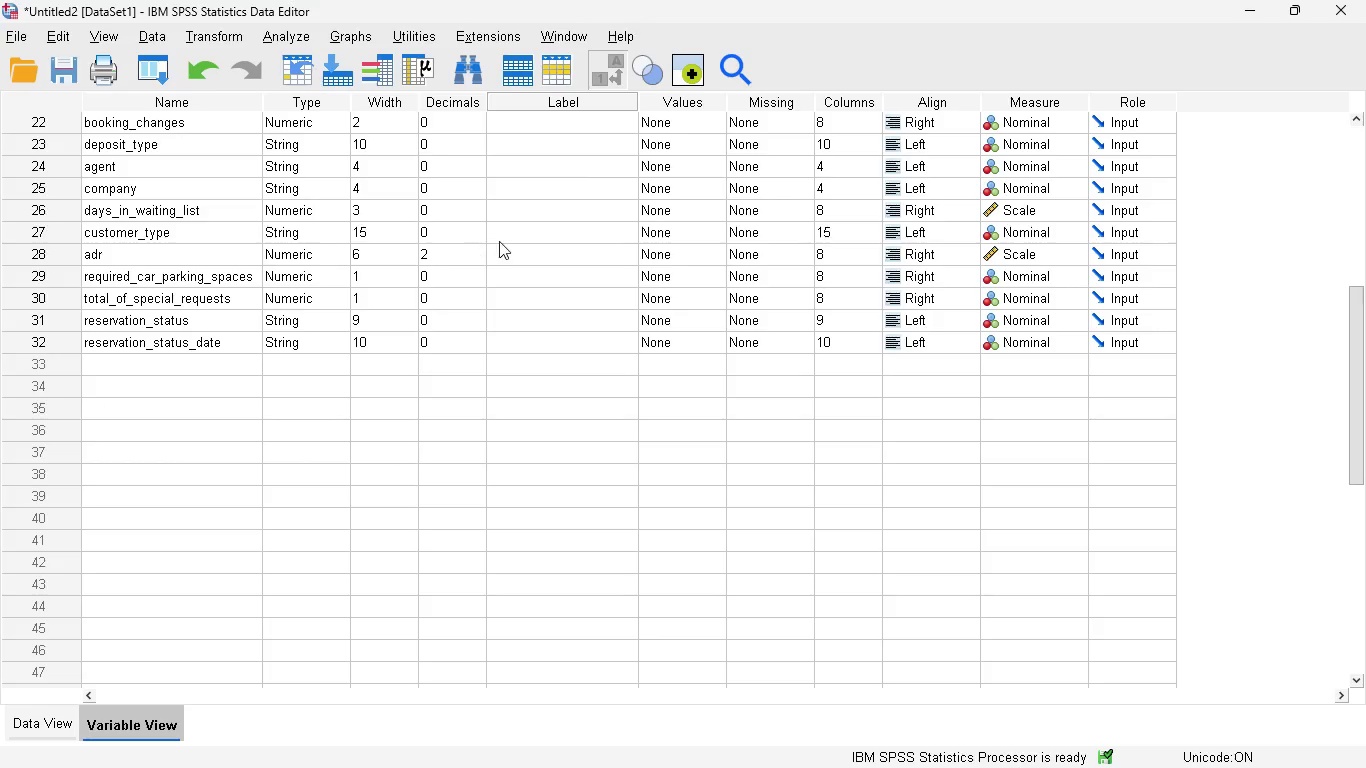 
left_click([512, 231])
 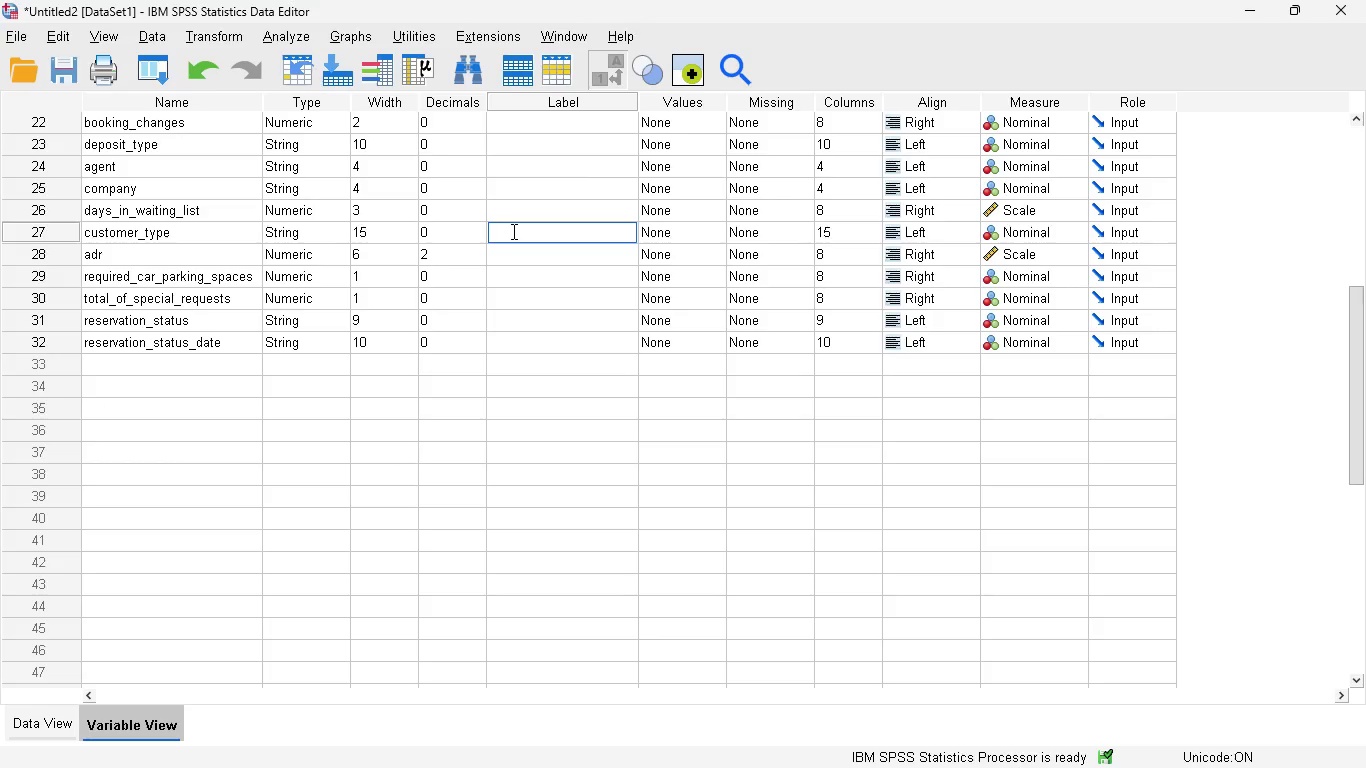 
type(GUst)
key(Backspace)
key(Backspace)
key(Backspace)
key(Backspace)
type(use)
key(Backspace)
key(Backspace)
type(est Booking Tyoe)
key(Backspace)
key(Backspace)
type(pe)
 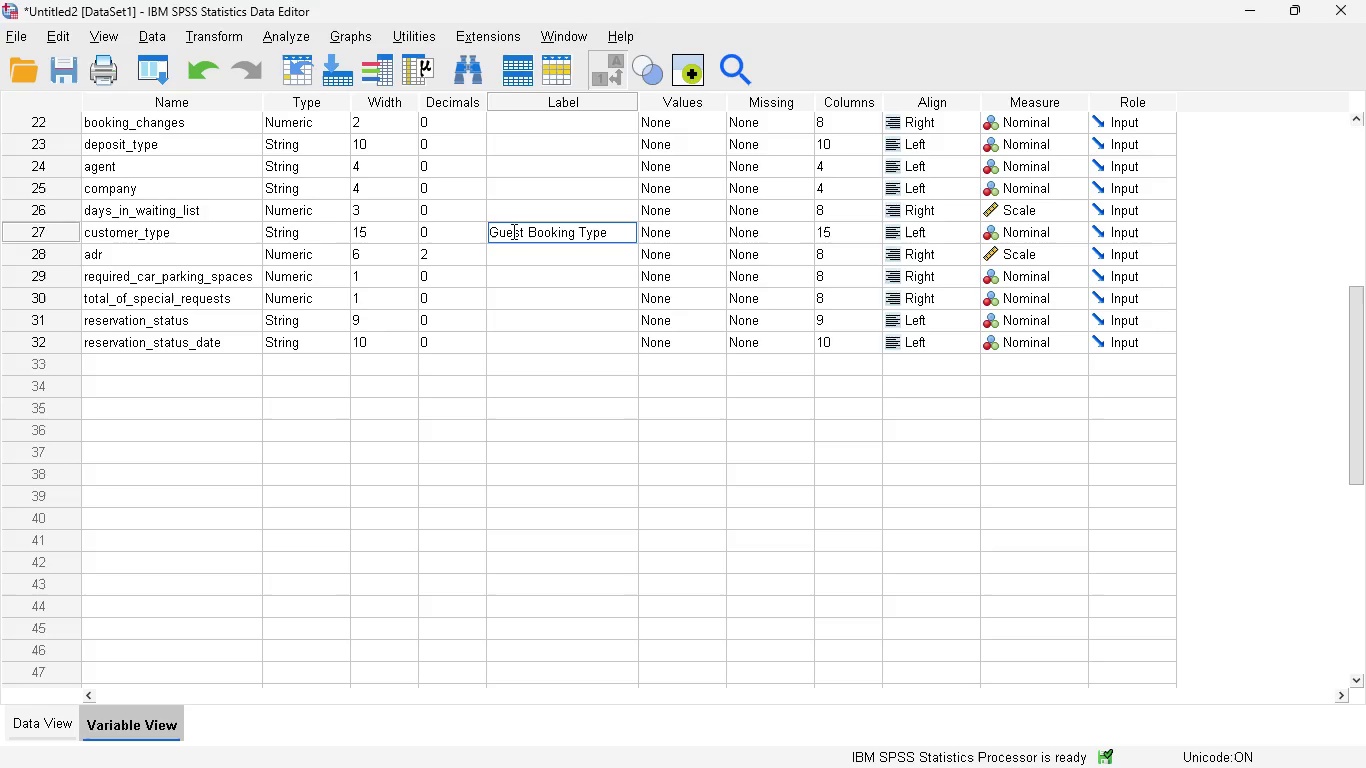 
wait(9.33)
 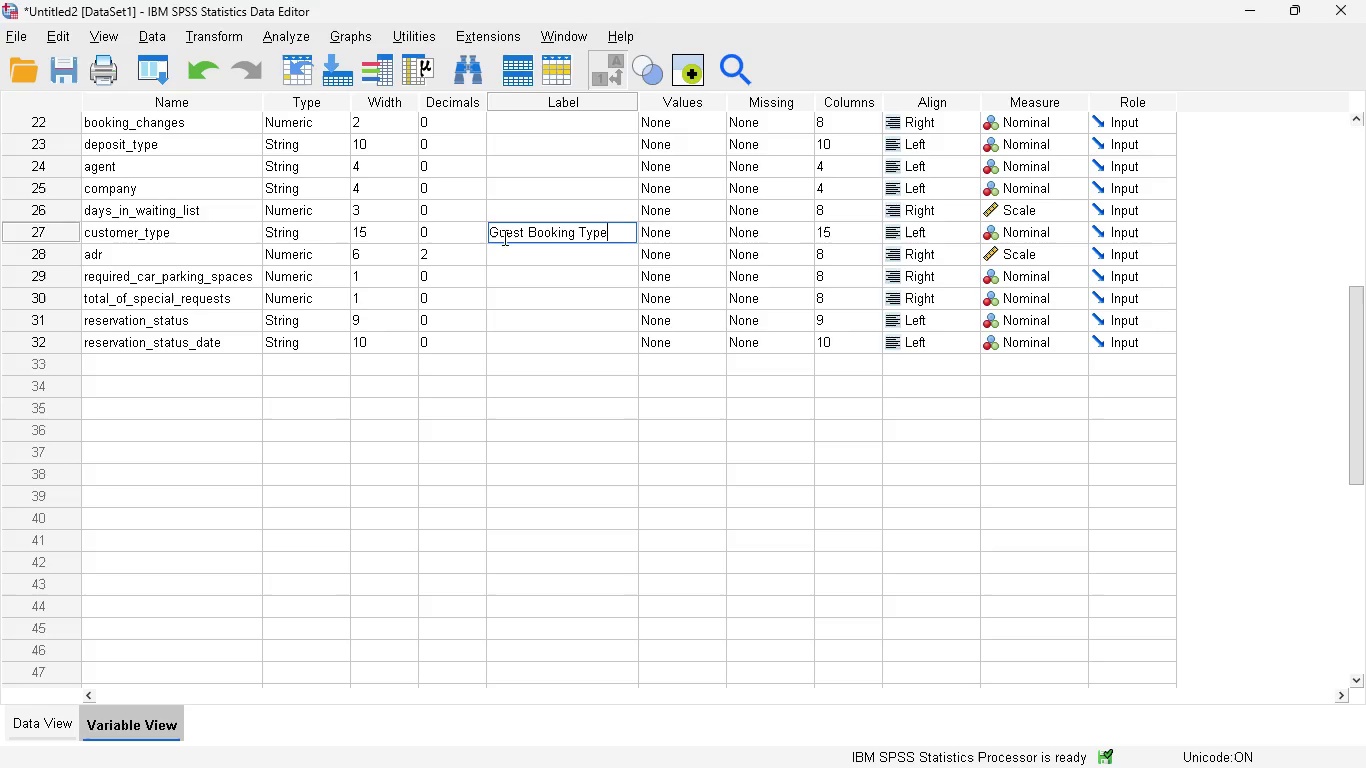 
scroll: coordinate [399, 301], scroll_direction: up, amount: 6.0
 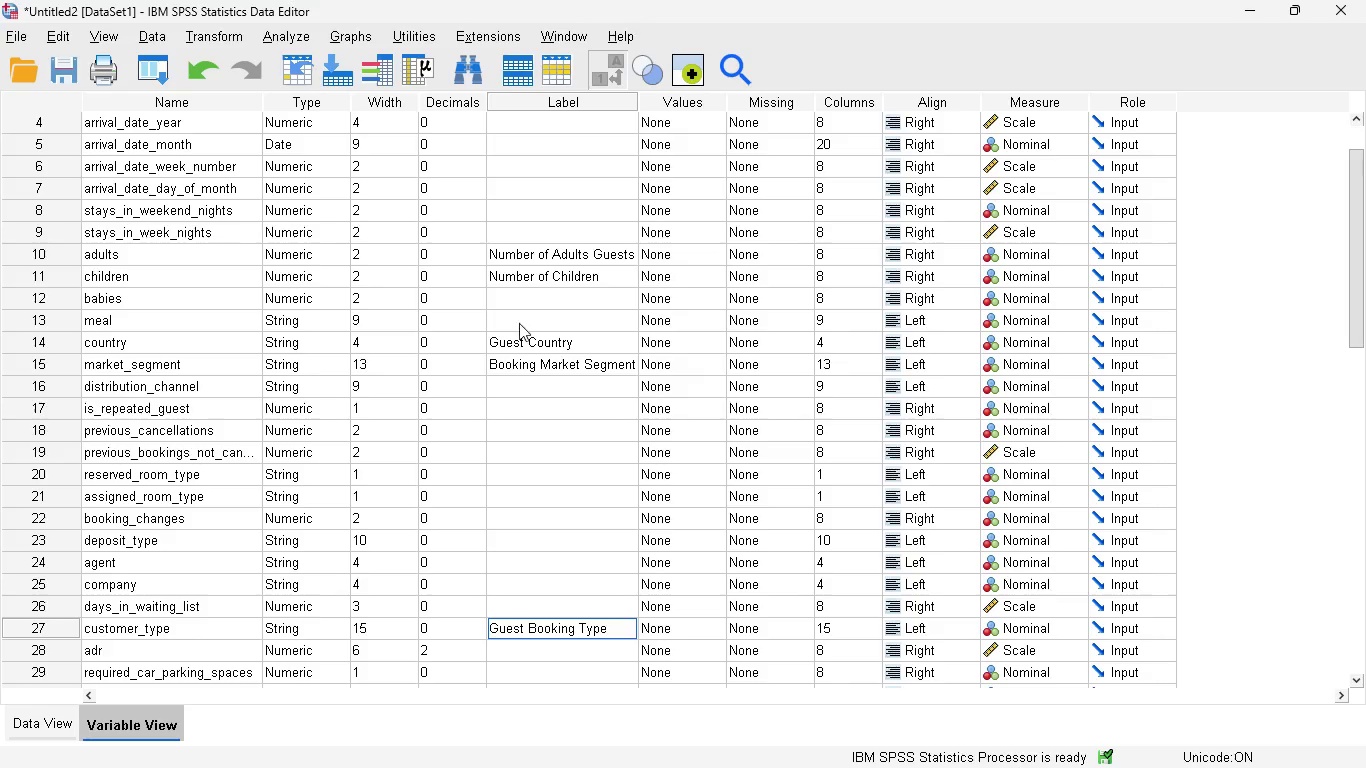 
left_click([520, 324])
 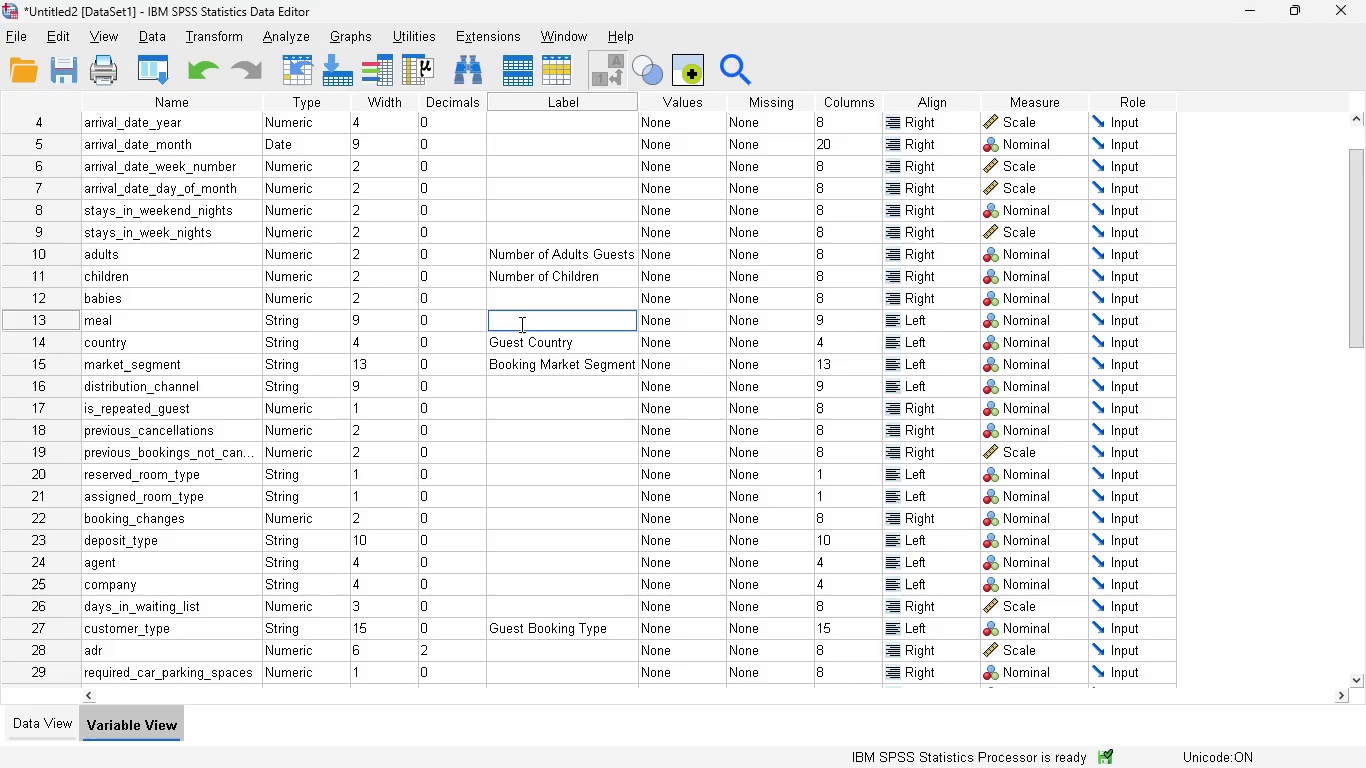 
type(Meal Package)
 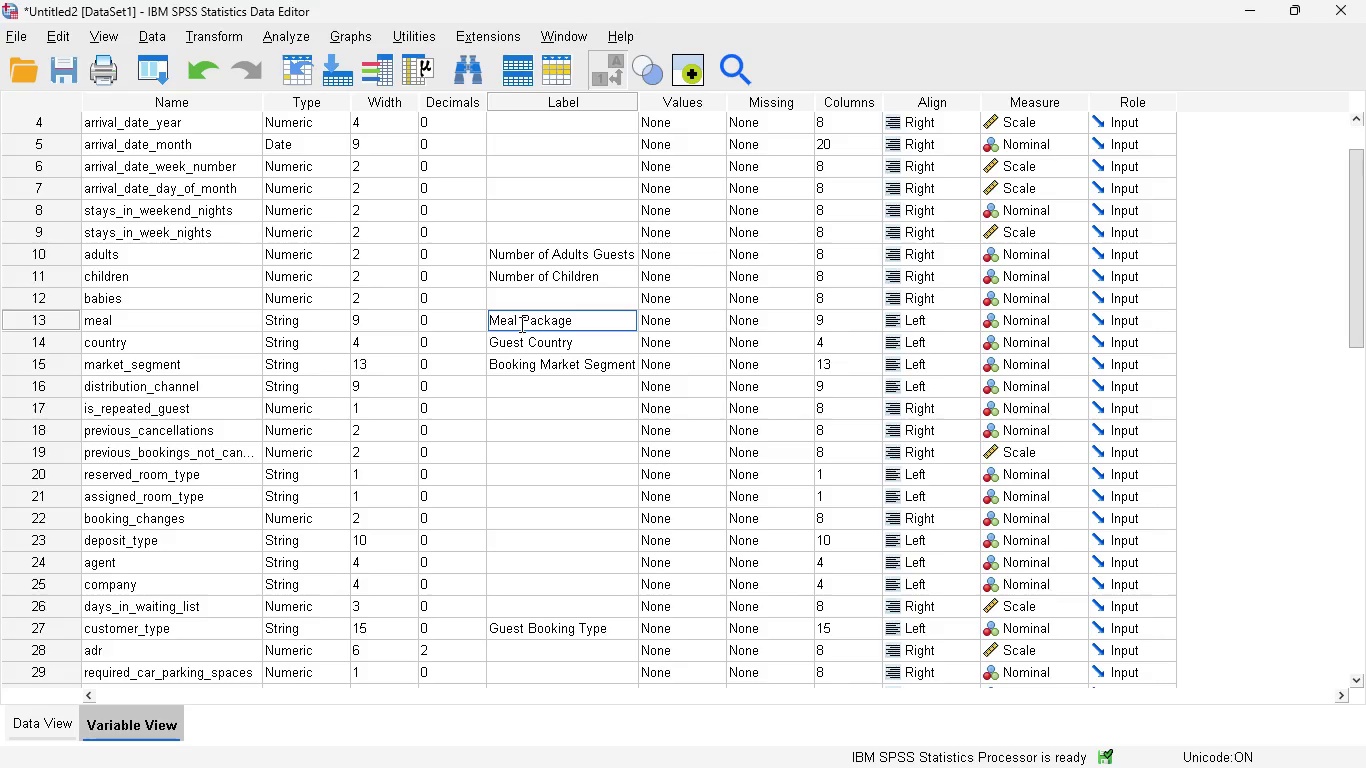 
wait(7.89)
 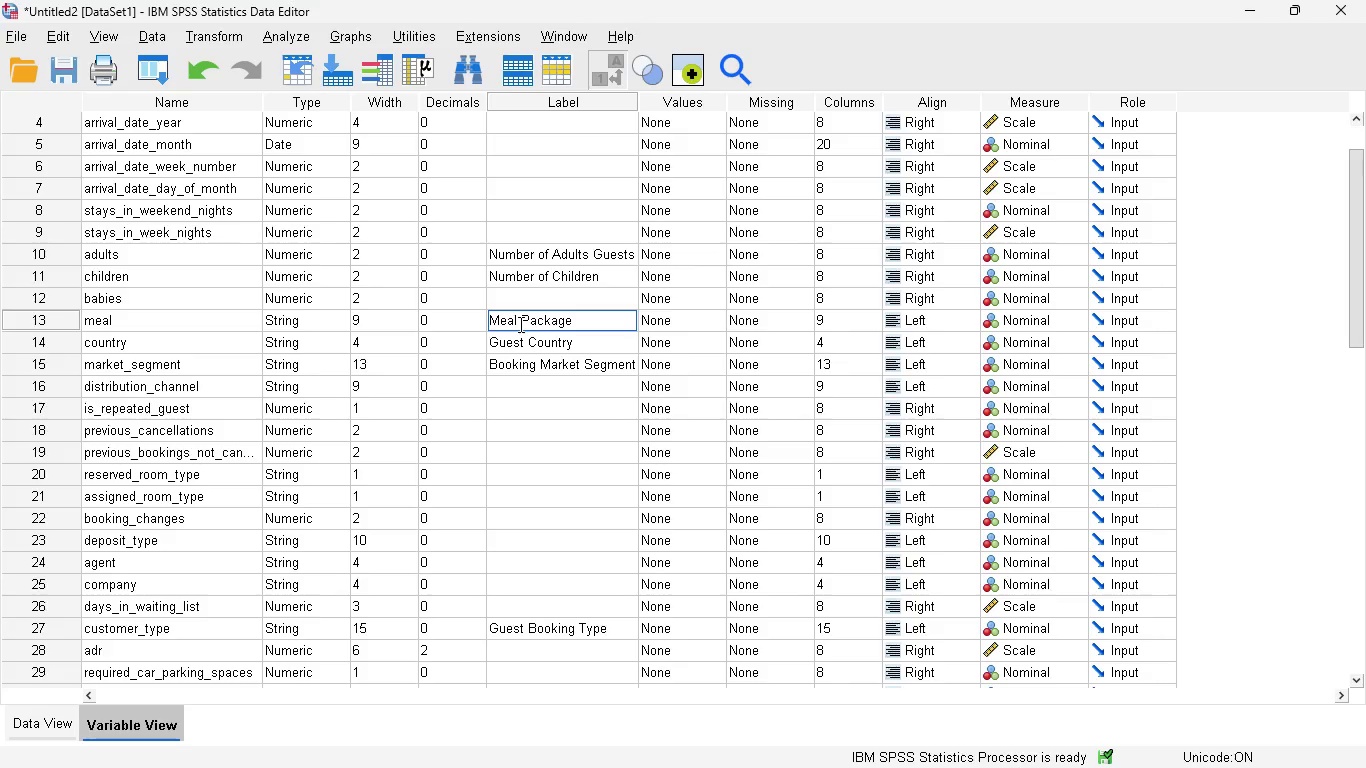 
left_click([908, 747])